 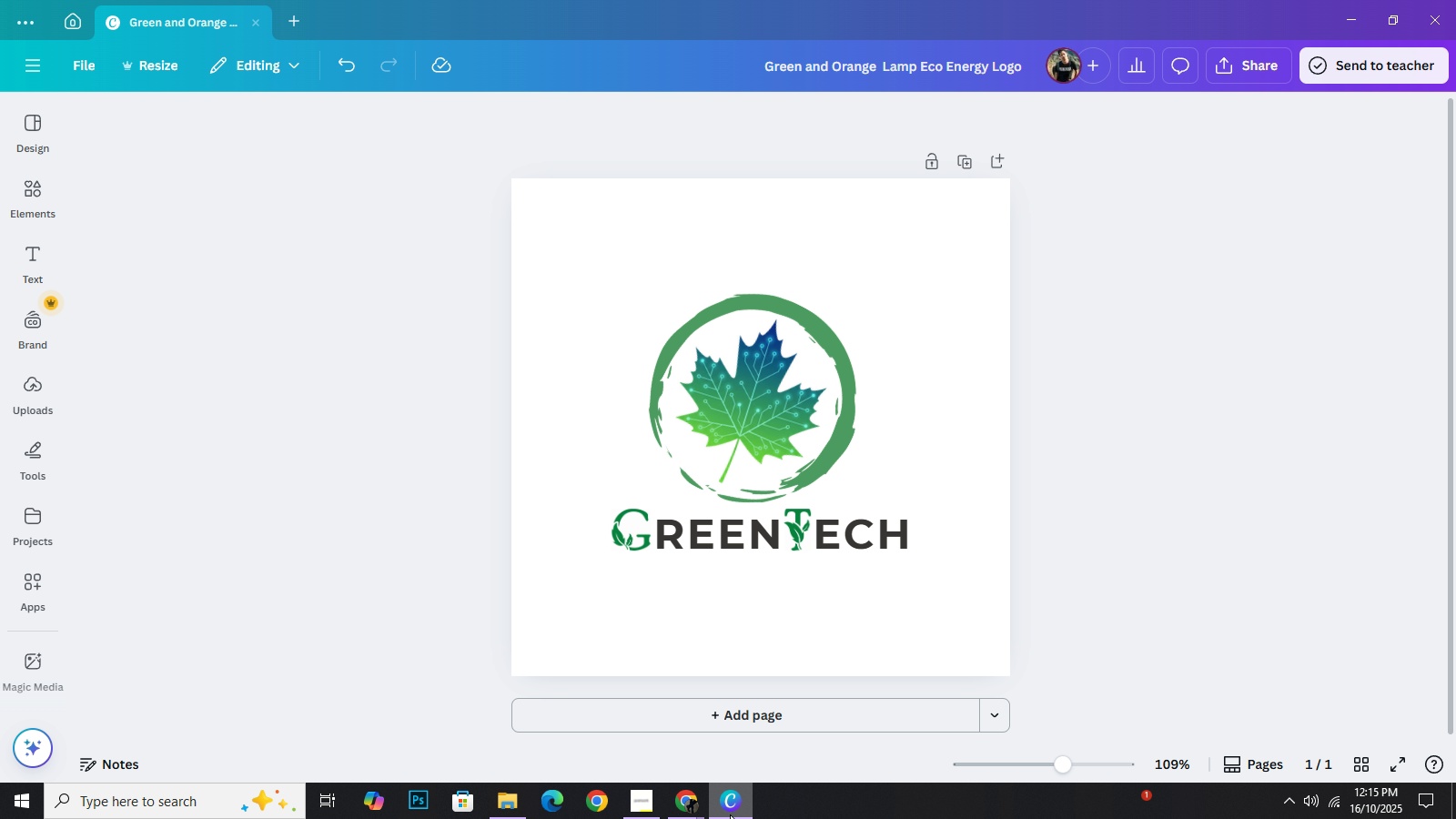 
left_click([1148, 408])
 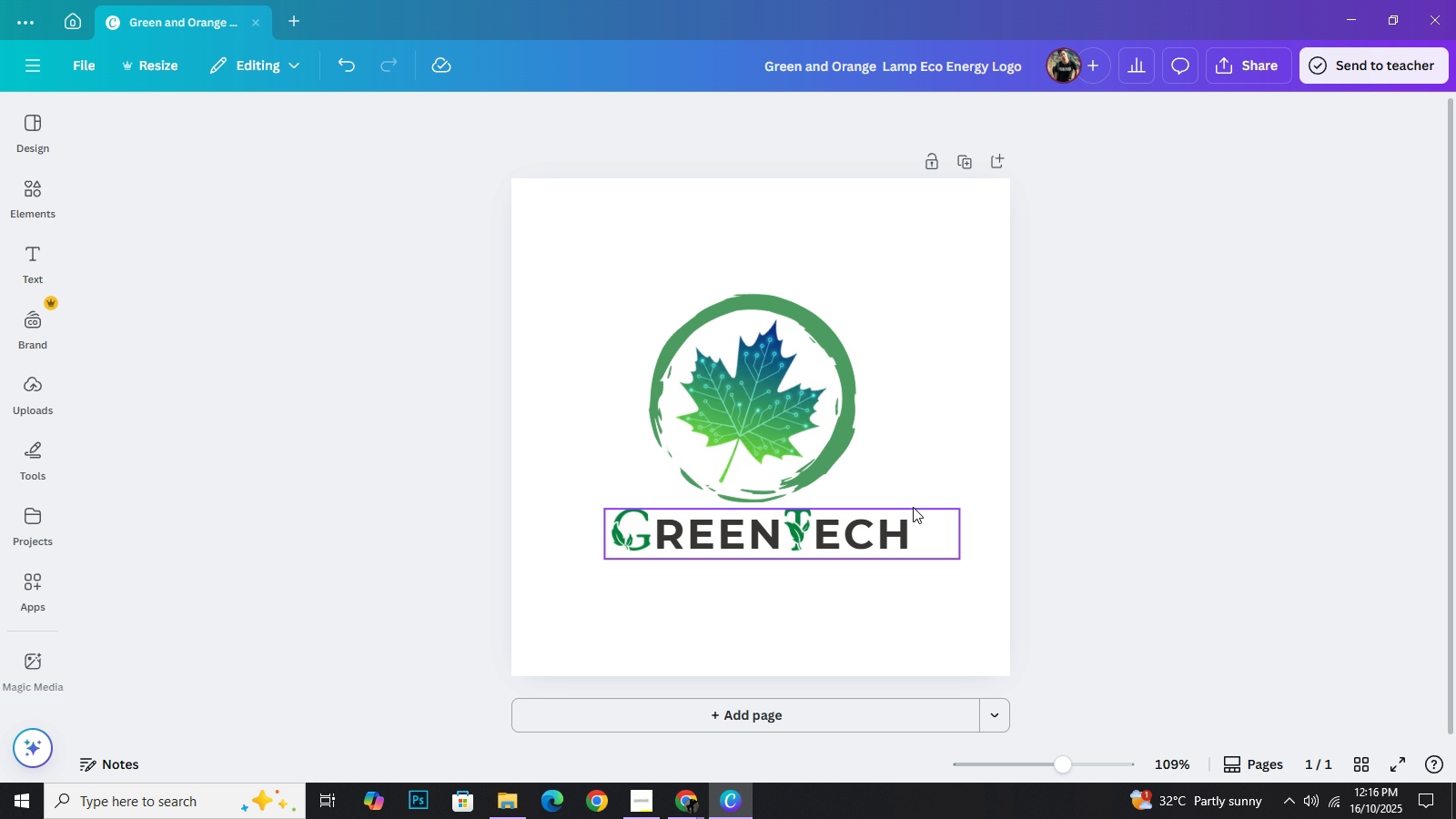 
left_click_drag(start_coordinate=[909, 598], to_coordinate=[649, 543])
 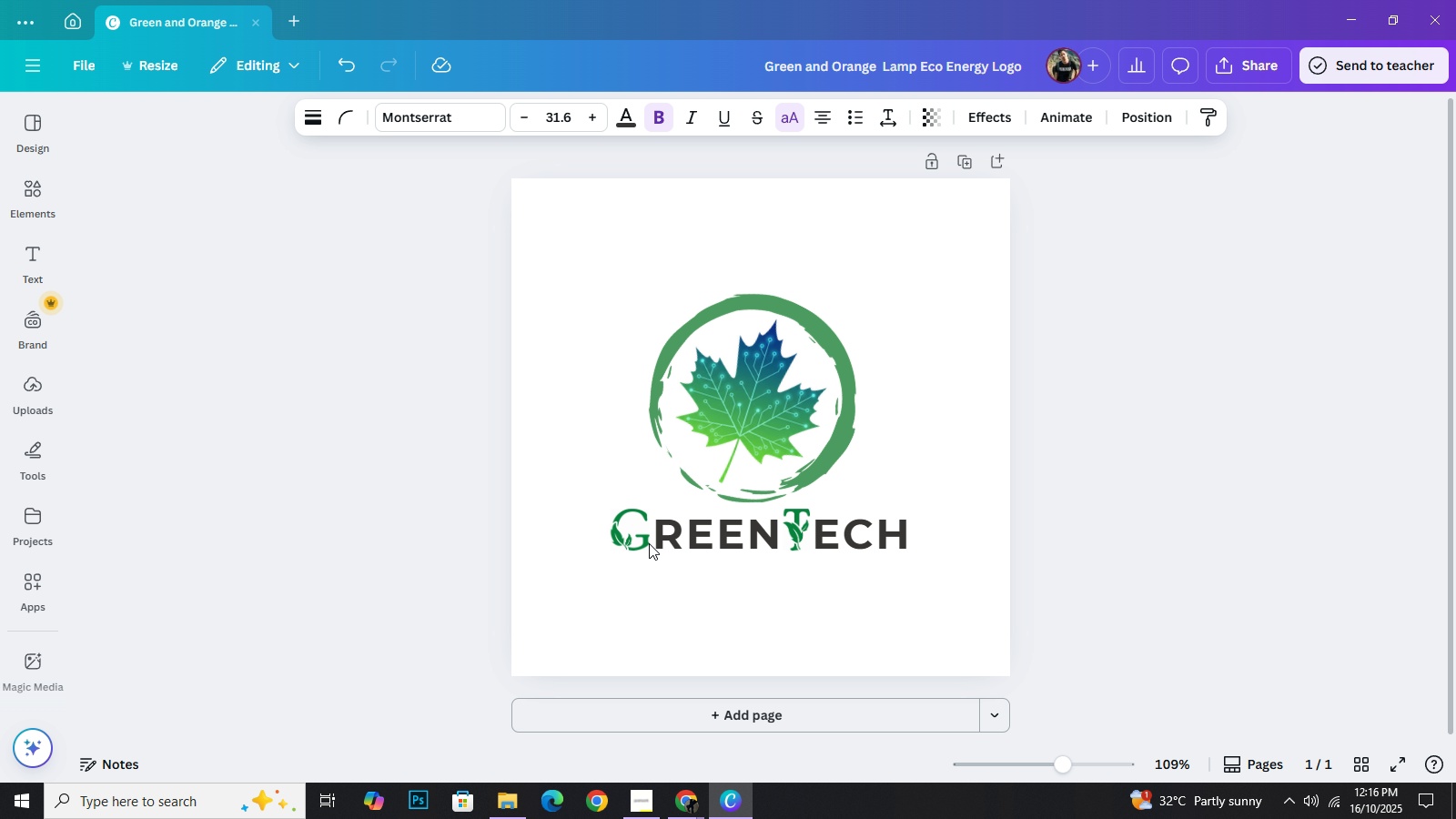 
key(ArrowLeft)
 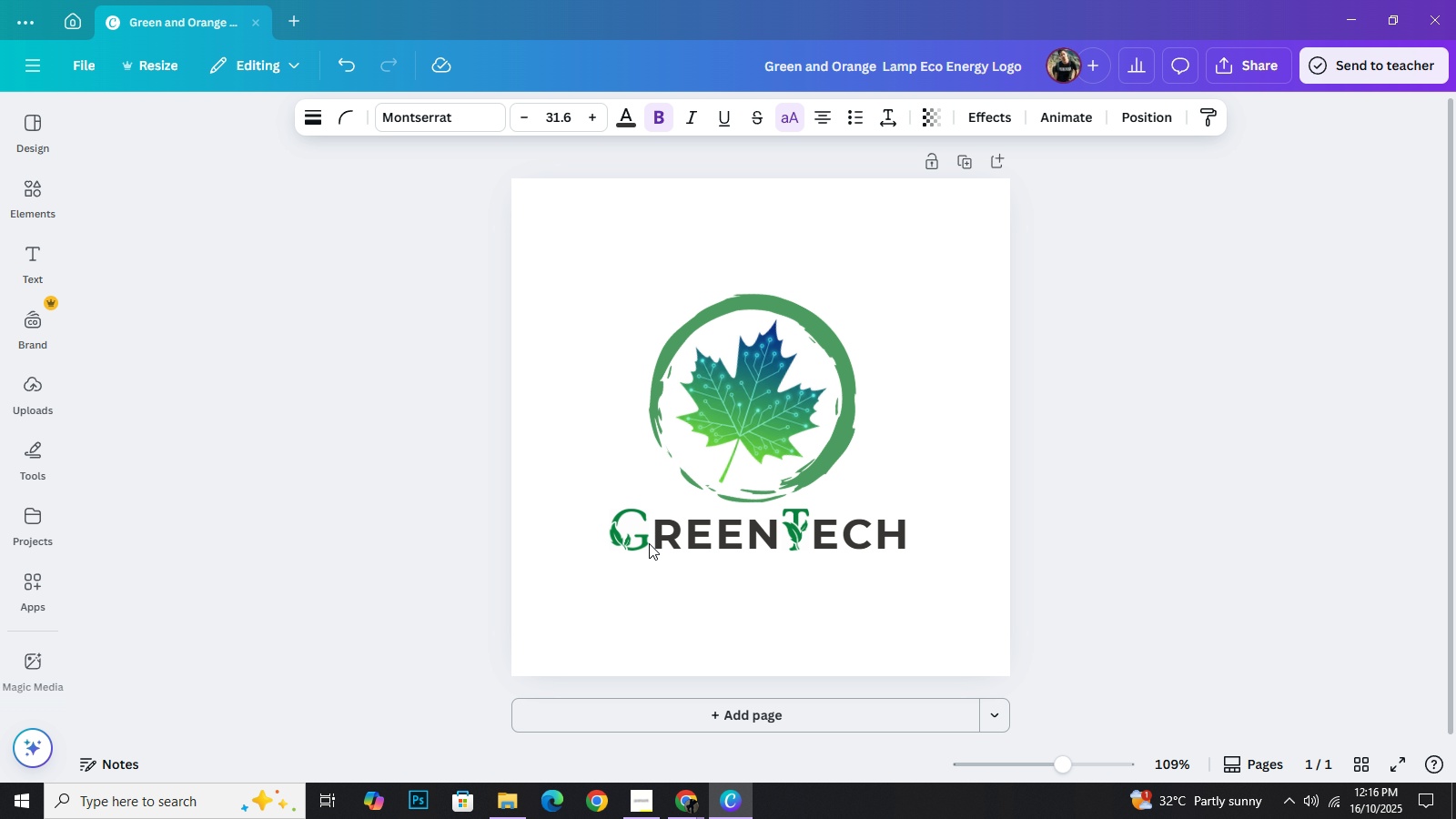 
key(ArrowLeft)
 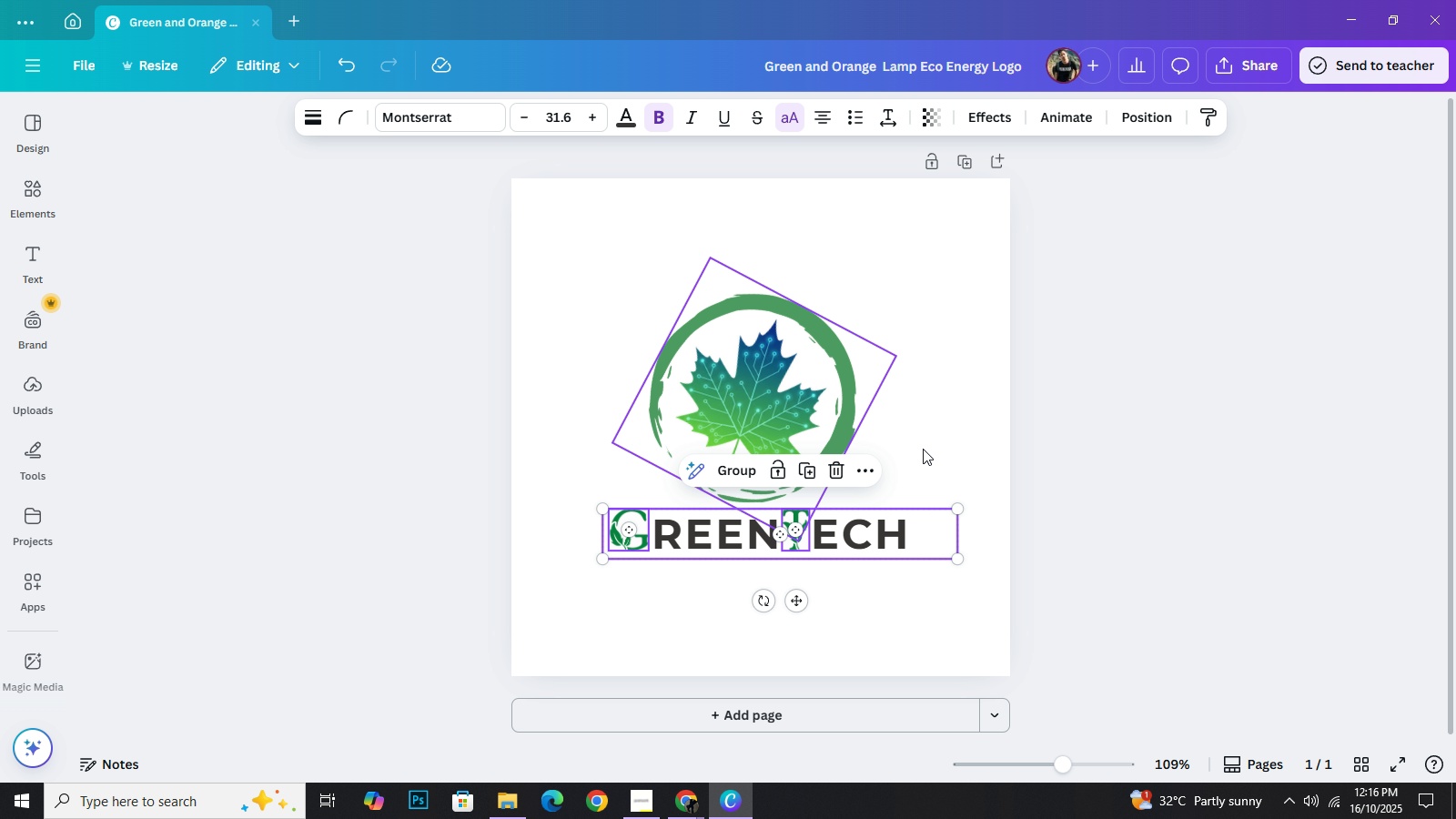 
left_click([1289, 373])
 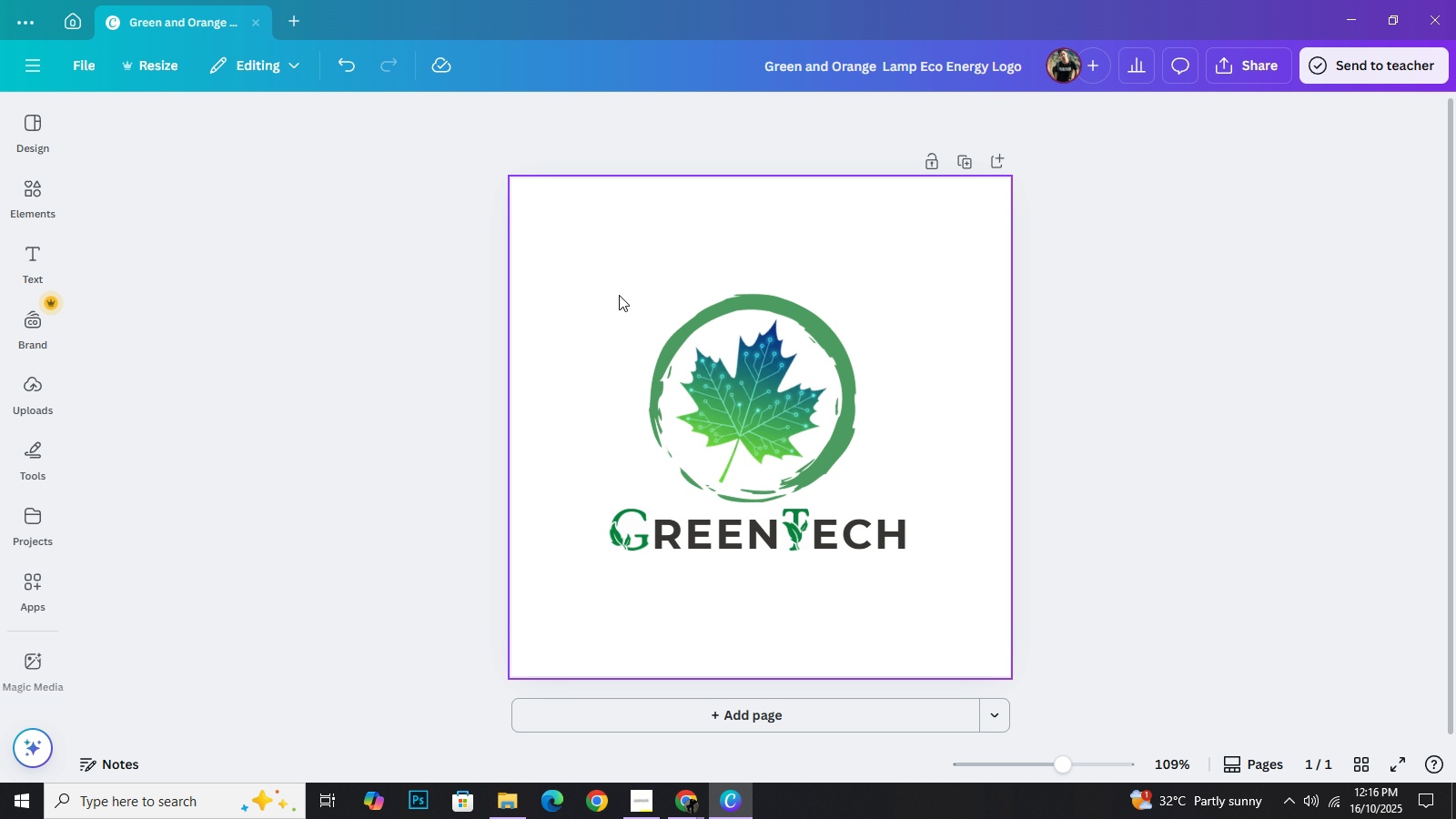 
left_click_drag(start_coordinate=[619, 295], to_coordinate=[781, 401])
 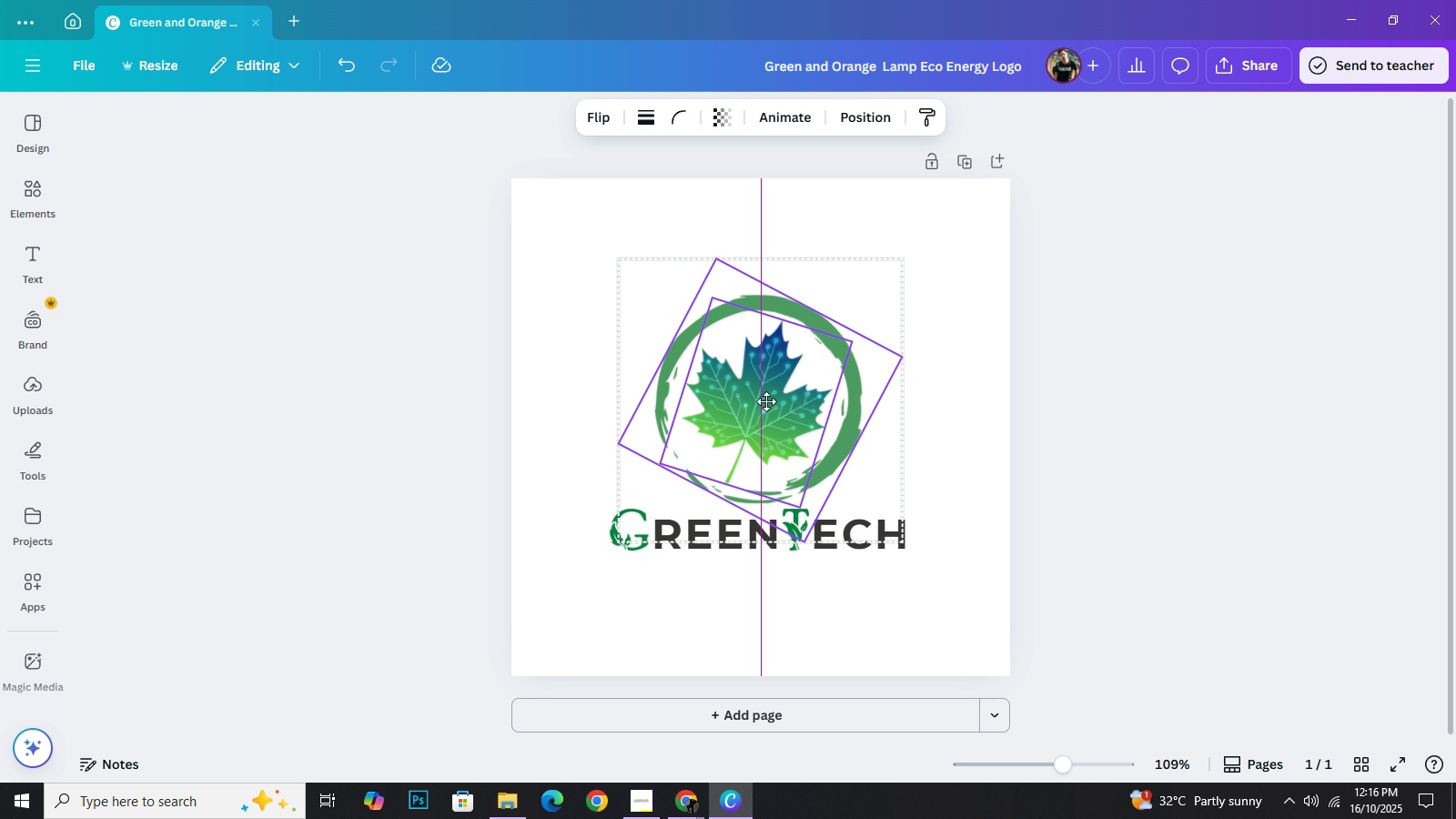 
left_click_drag(start_coordinate=[754, 400], to_coordinate=[764, 401])
 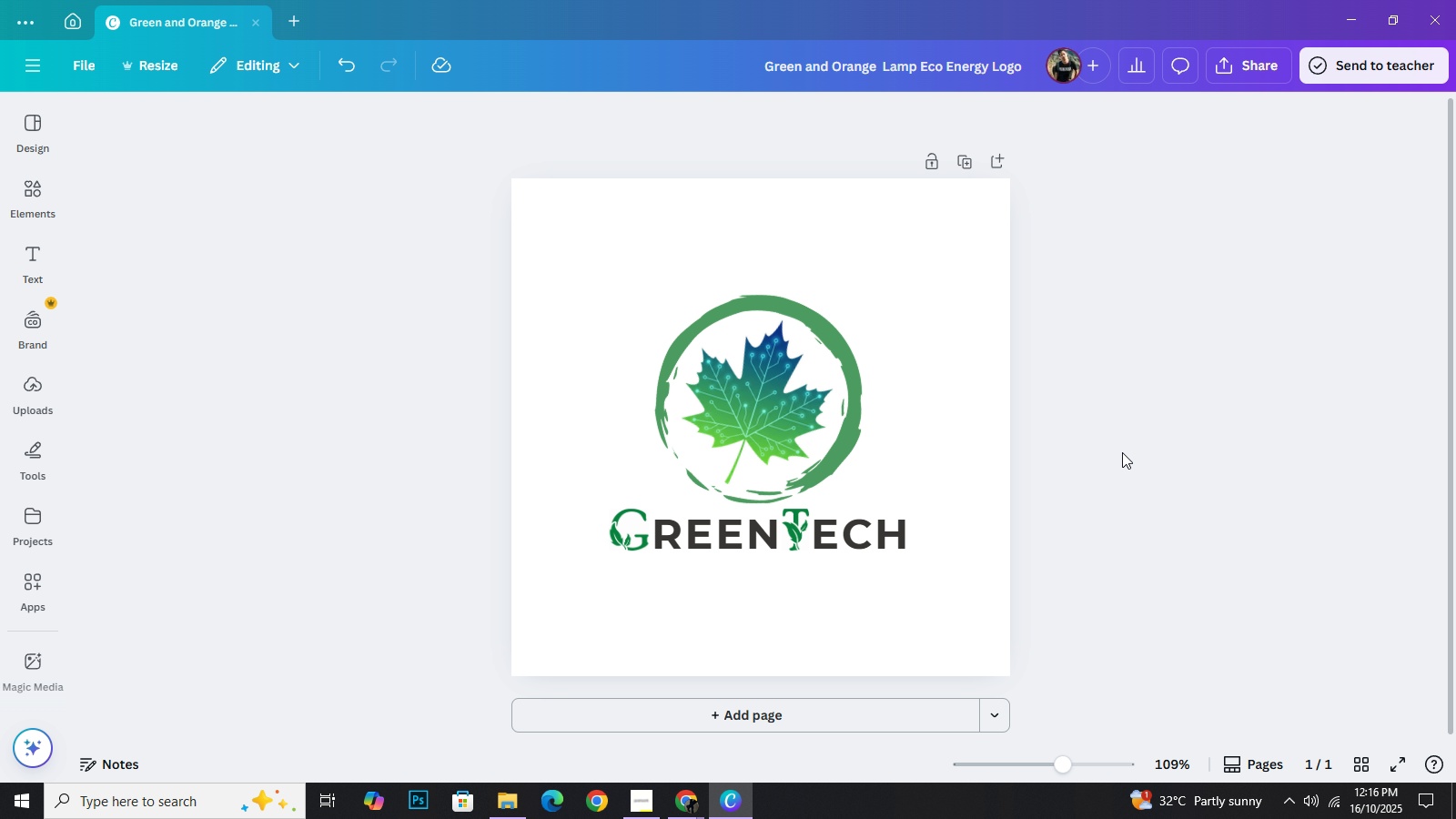 
left_click([1122, 452])
 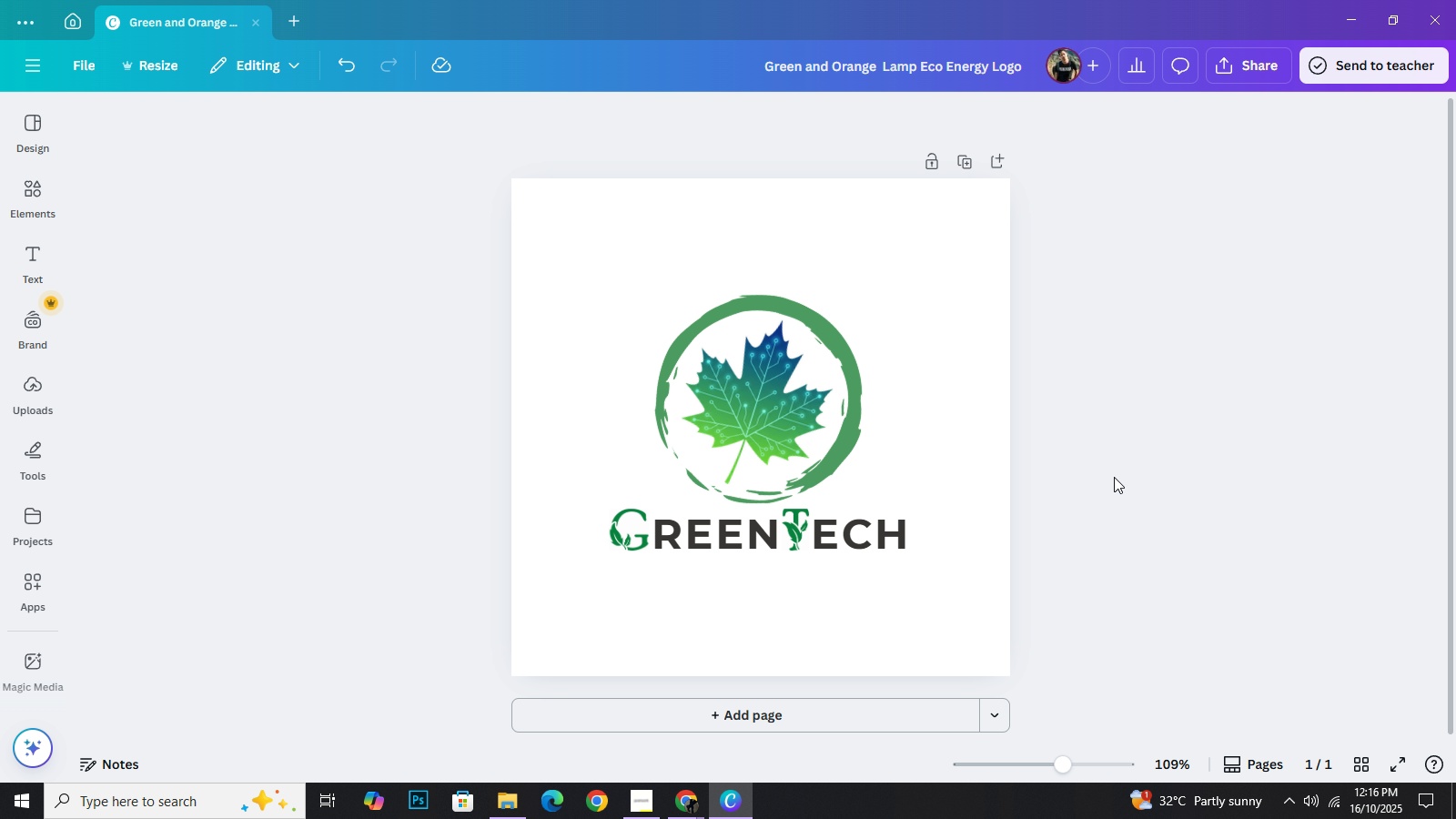 
wait(19.58)
 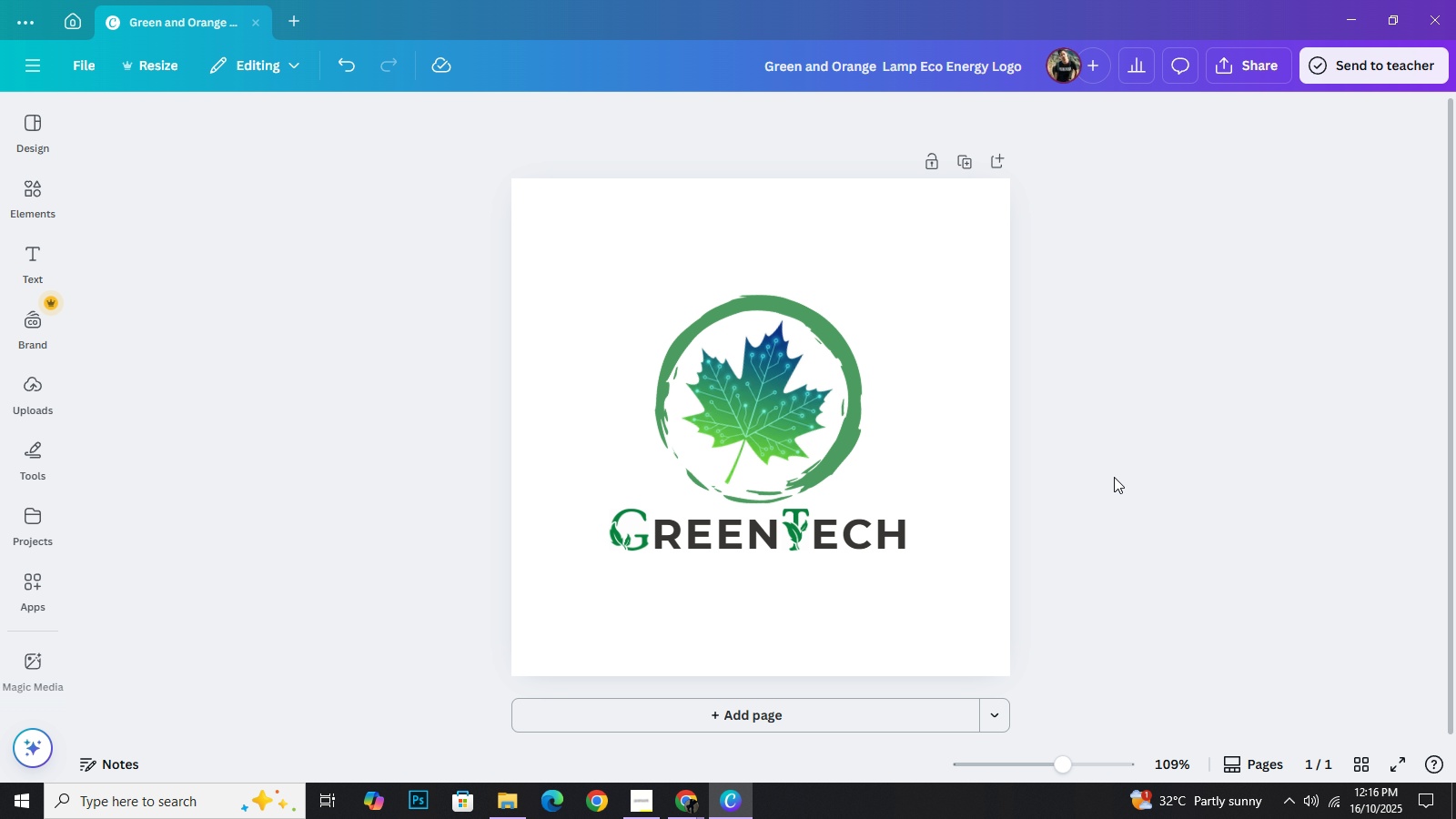 
scroll: coordinate [925, 446], scroll_direction: down, amount: 2.0
 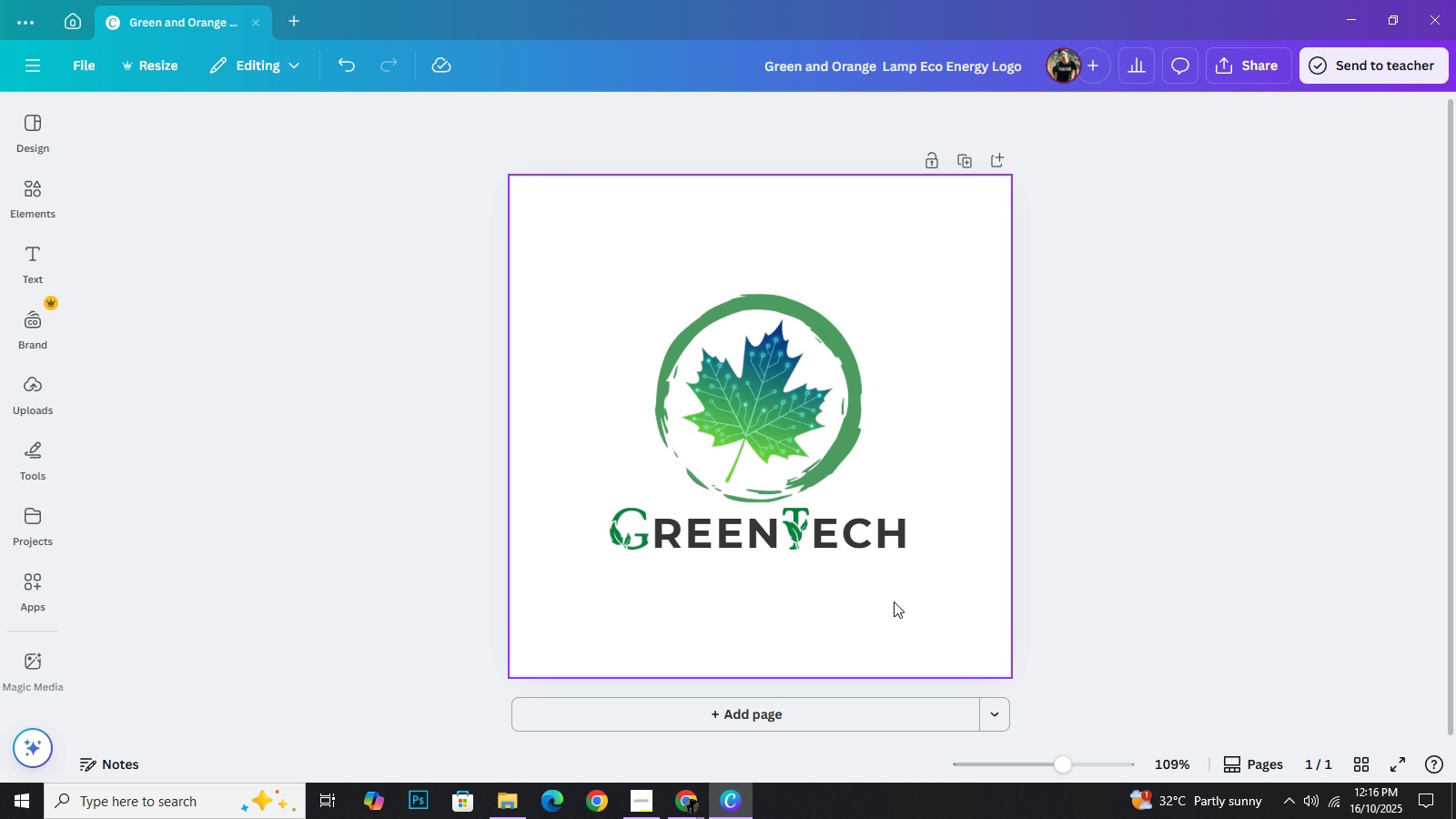 
left_click_drag(start_coordinate=[894, 602], to_coordinate=[657, 541])
 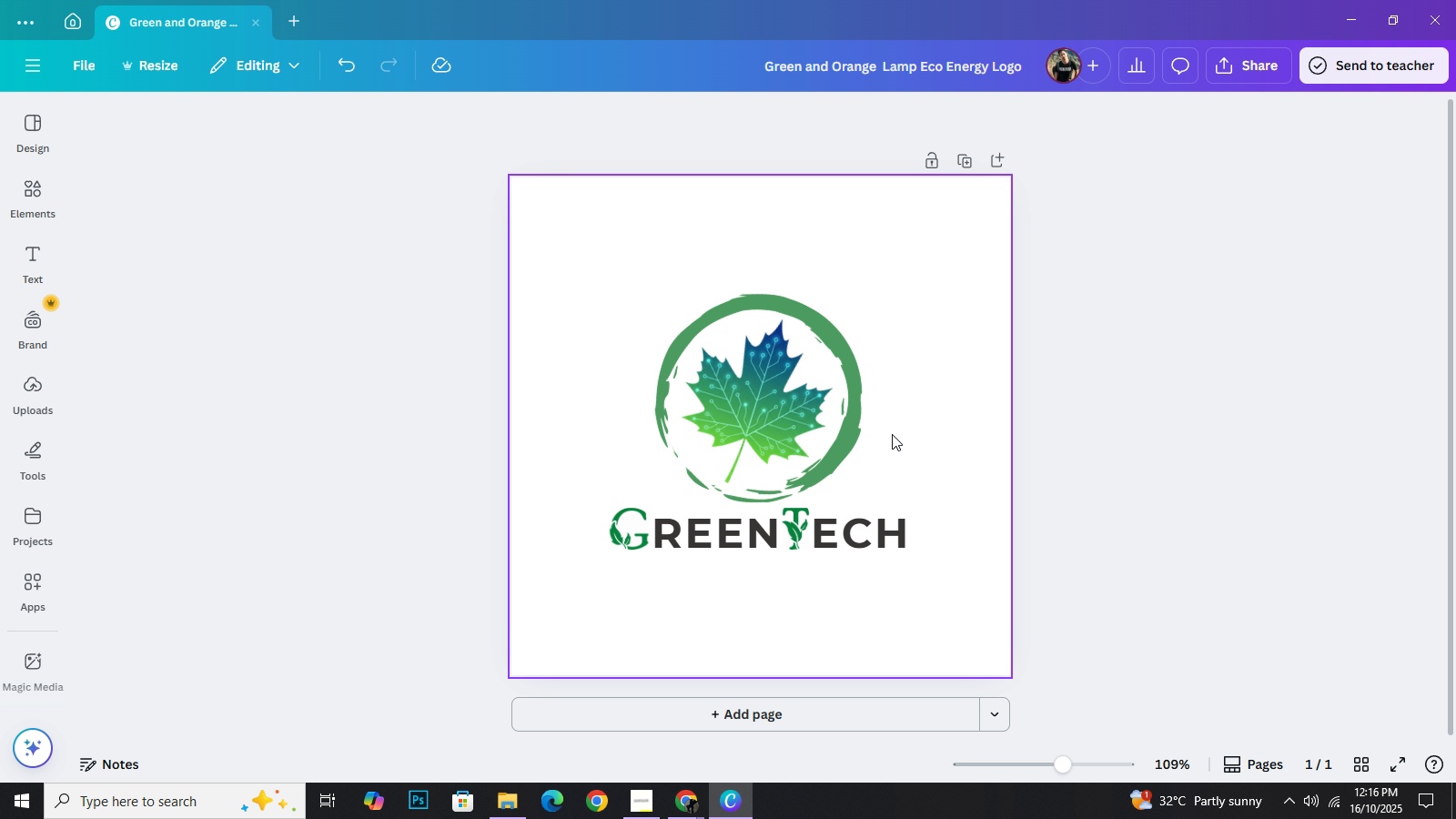 
left_click_drag(start_coordinate=[897, 435], to_coordinate=[790, 401])
 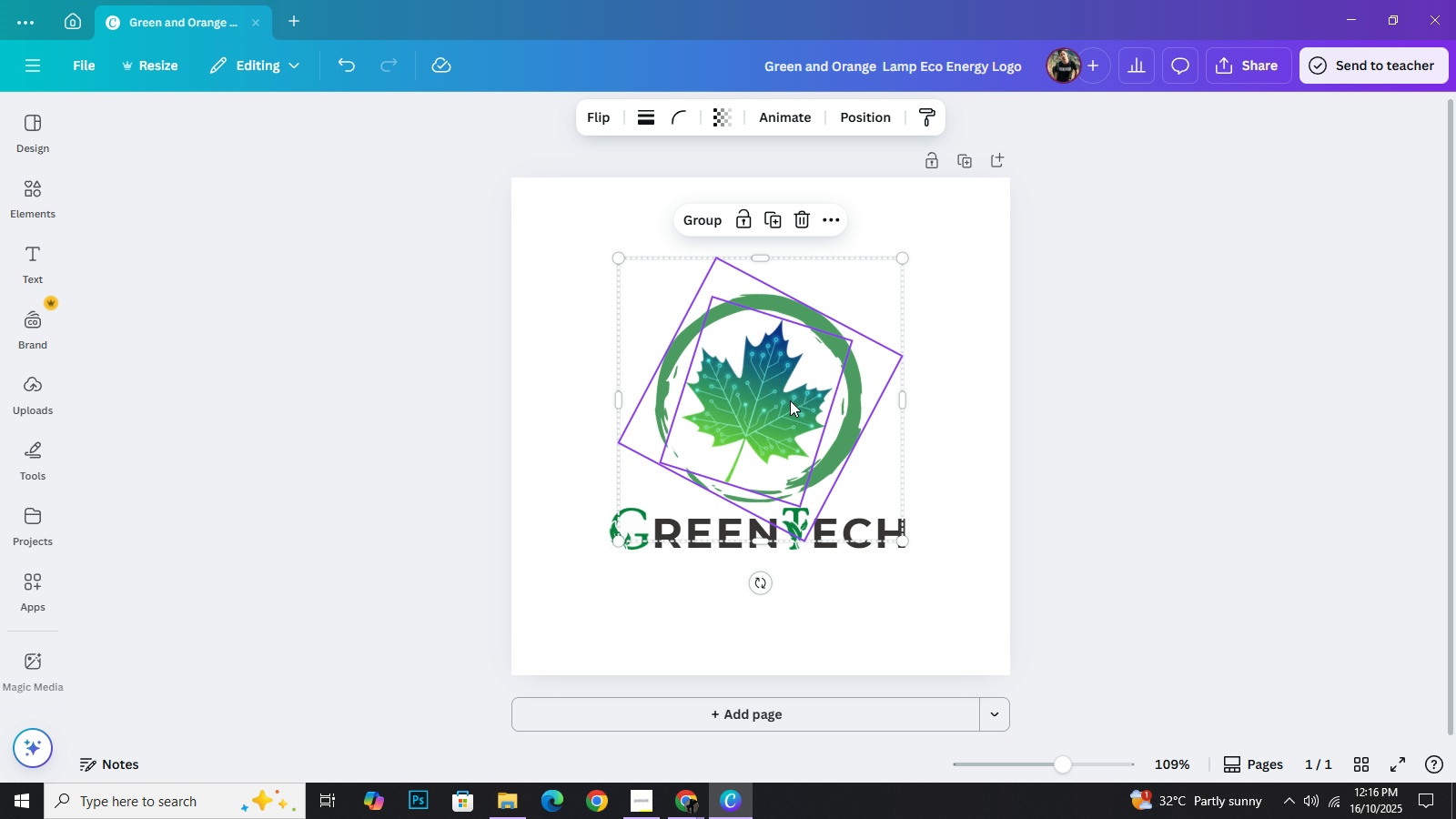 
key(ArrowUp)
 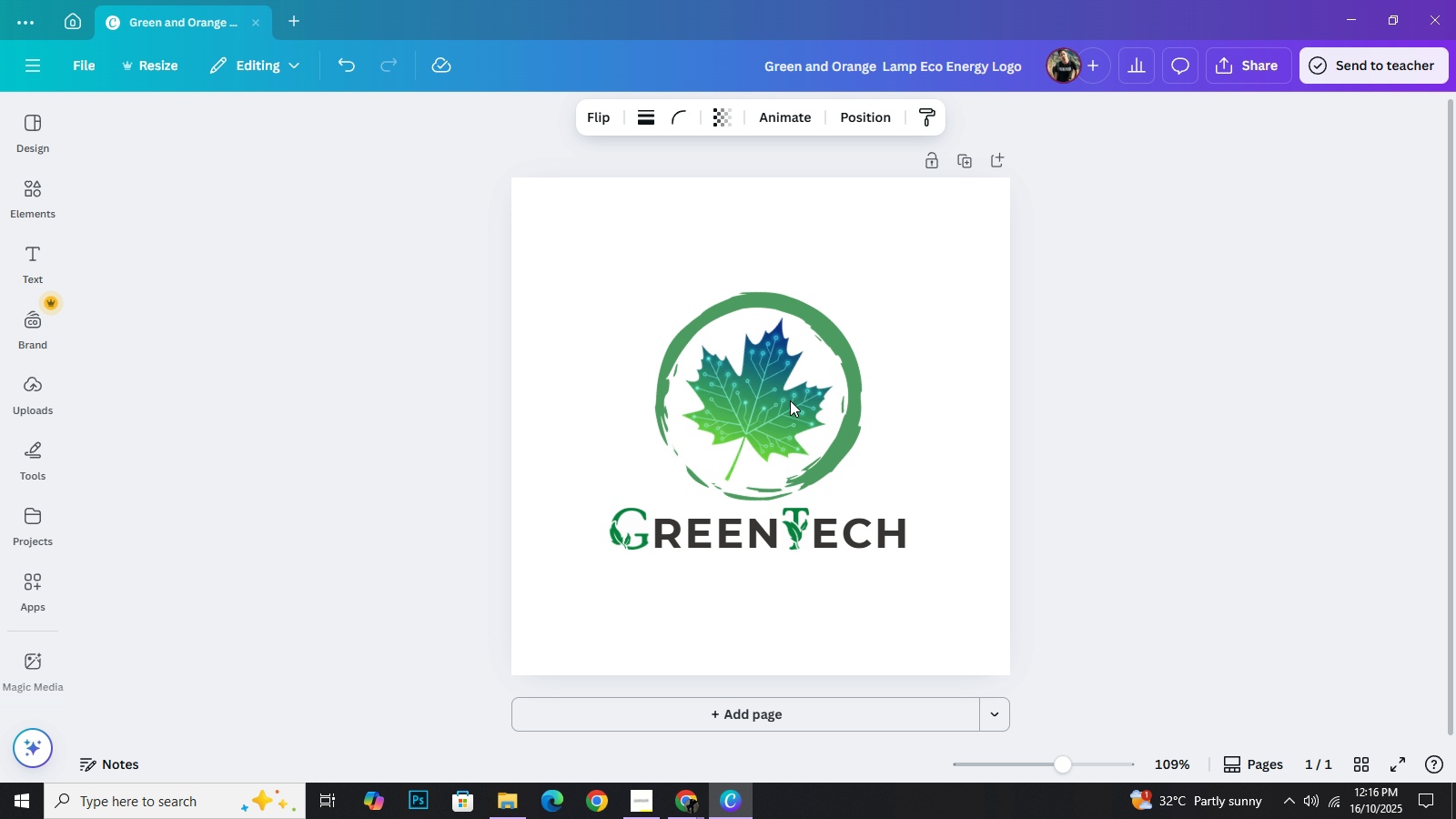 
key(ArrowUp)
 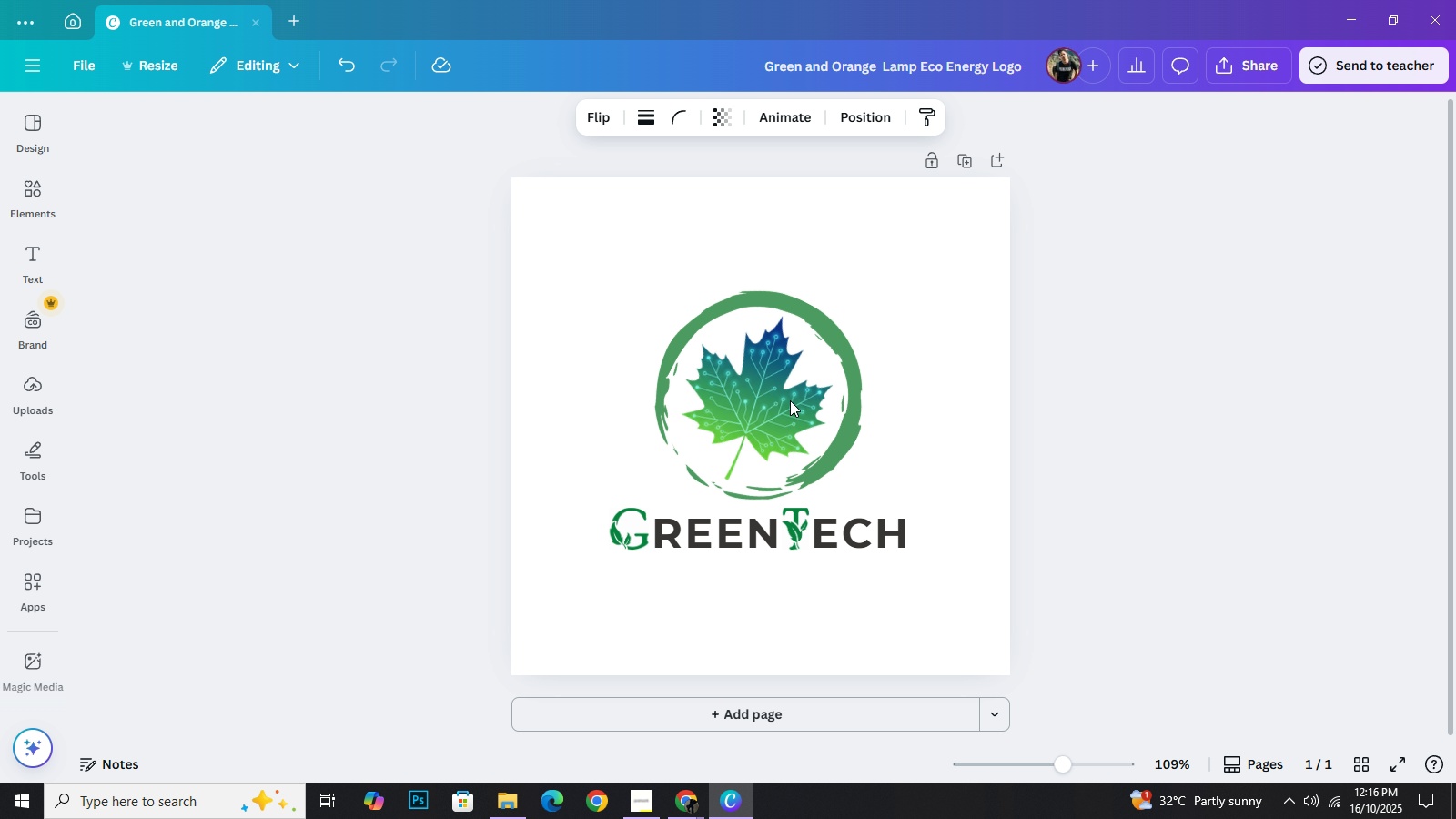 
key(ArrowUp)
 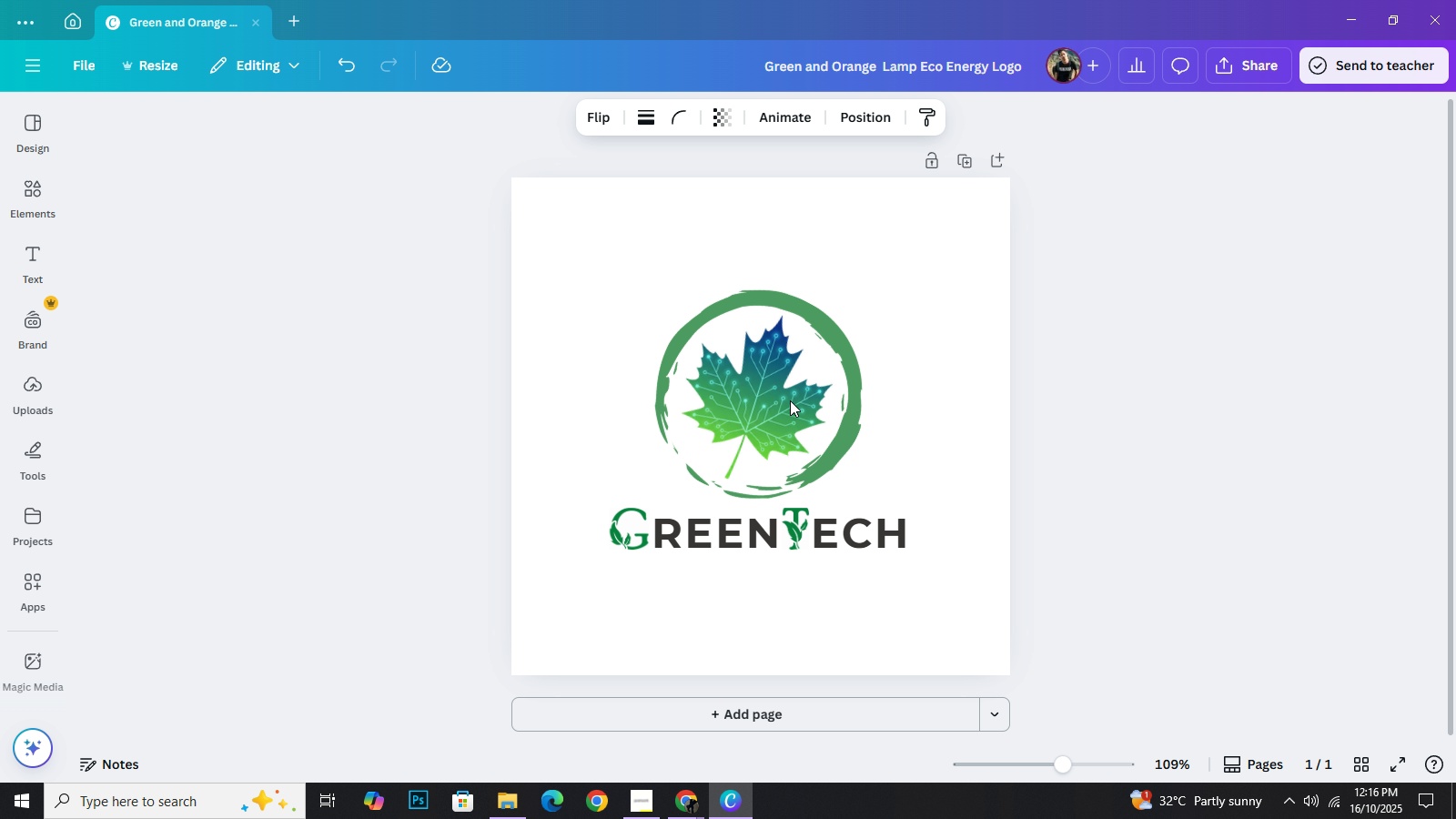 
key(ArrowUp)
 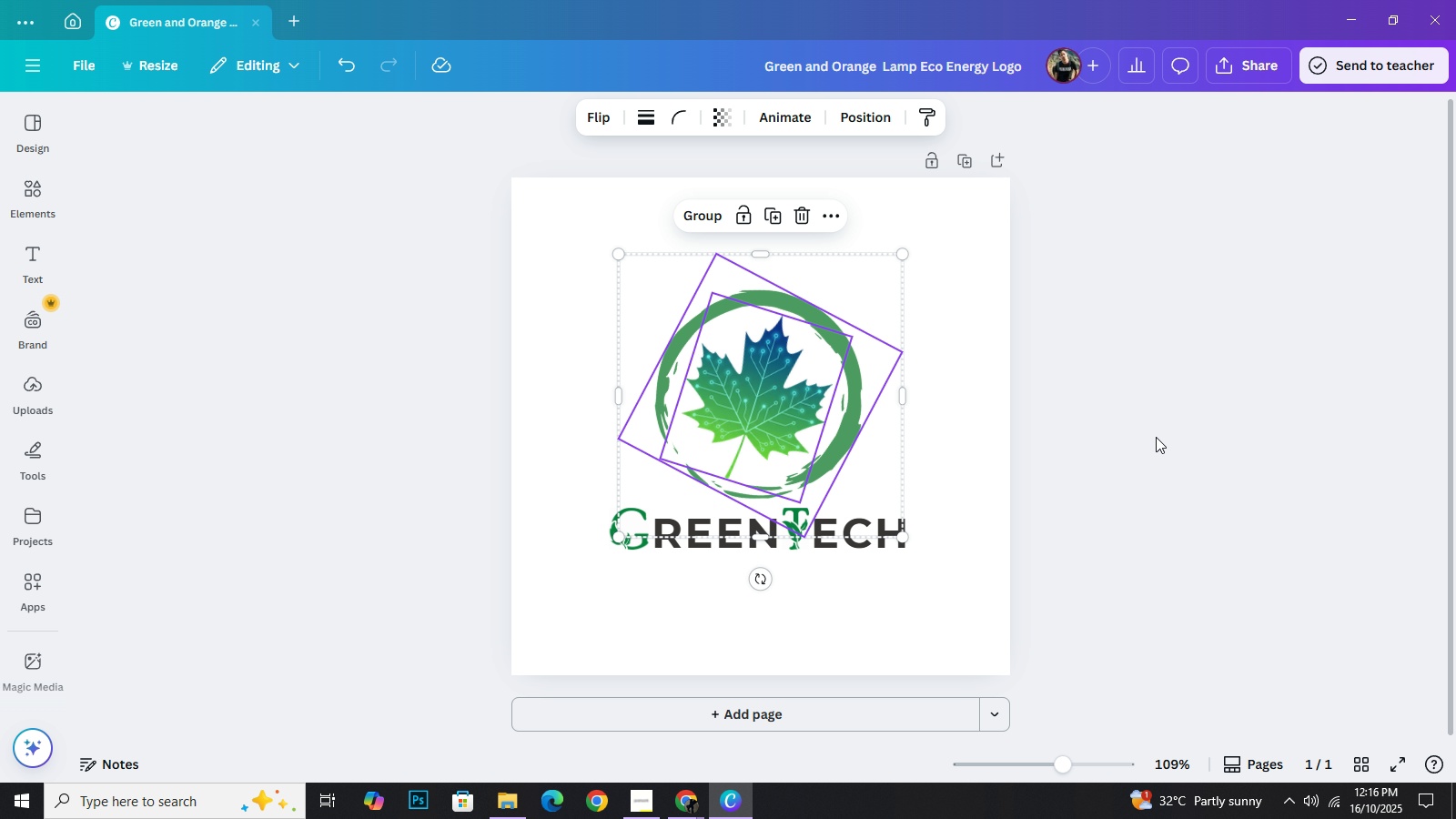 
left_click([1156, 437])
 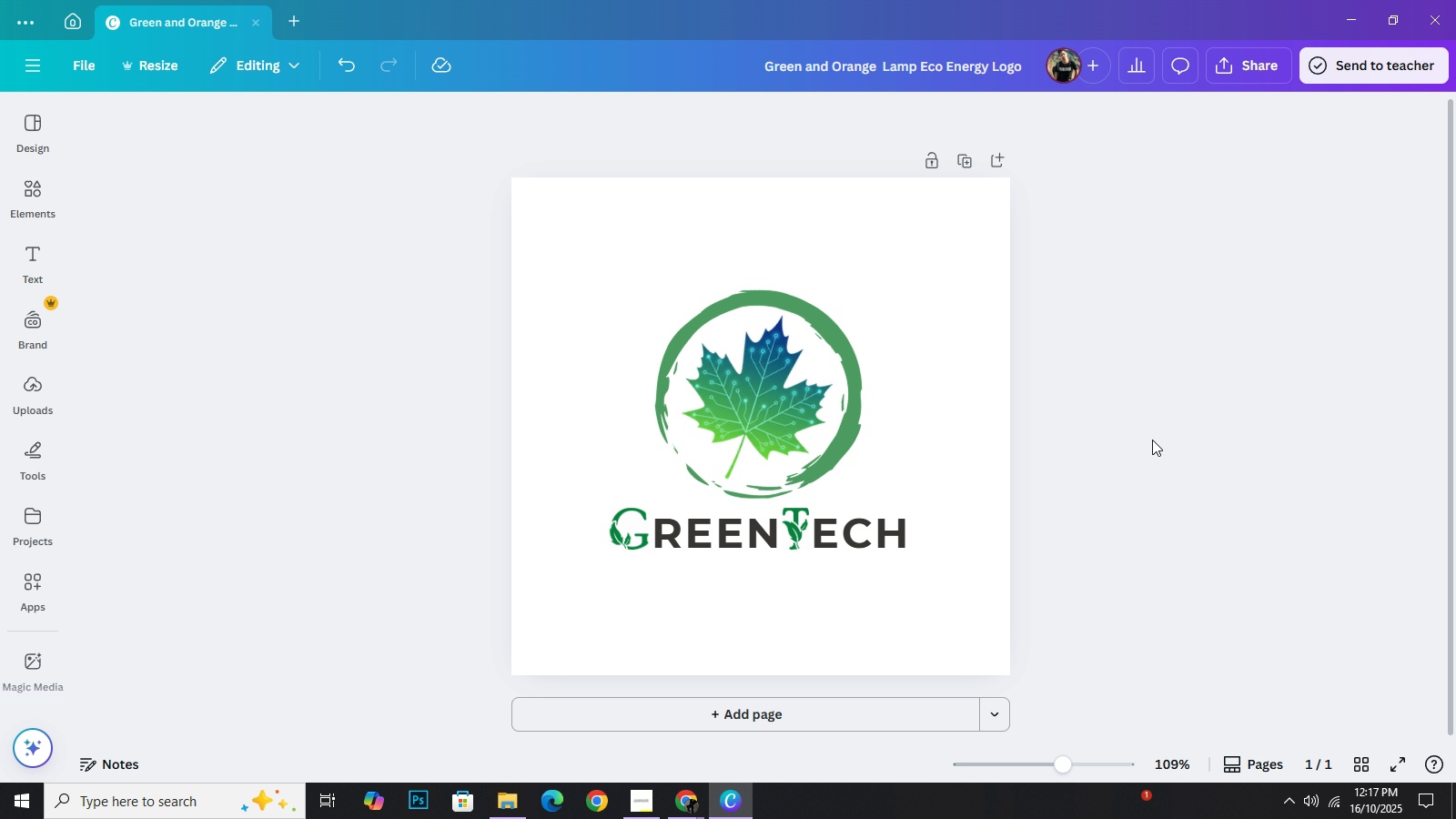 
wait(17.63)
 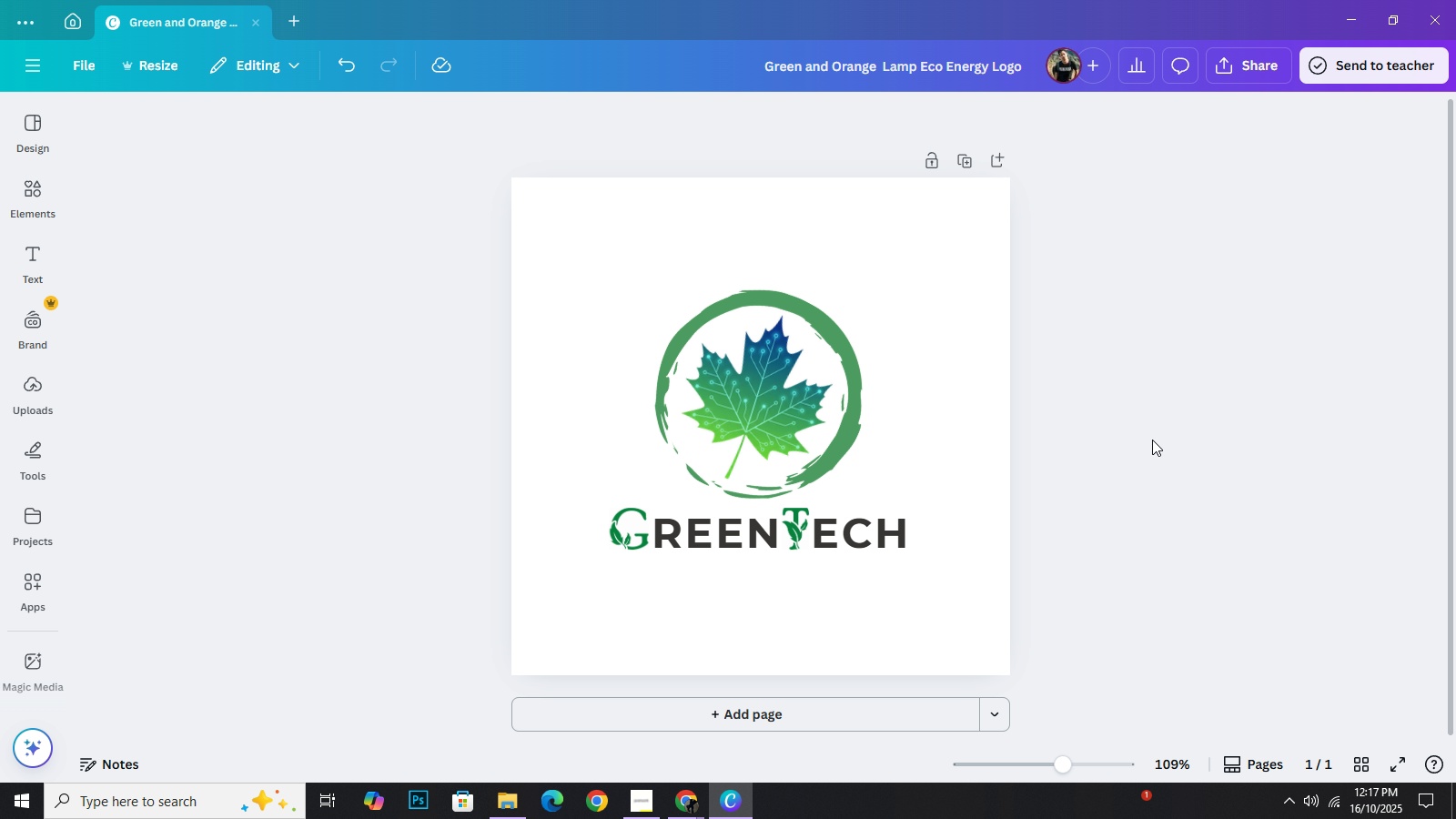 
scroll: coordinate [438, 437], scroll_direction: down, amount: 1.0
 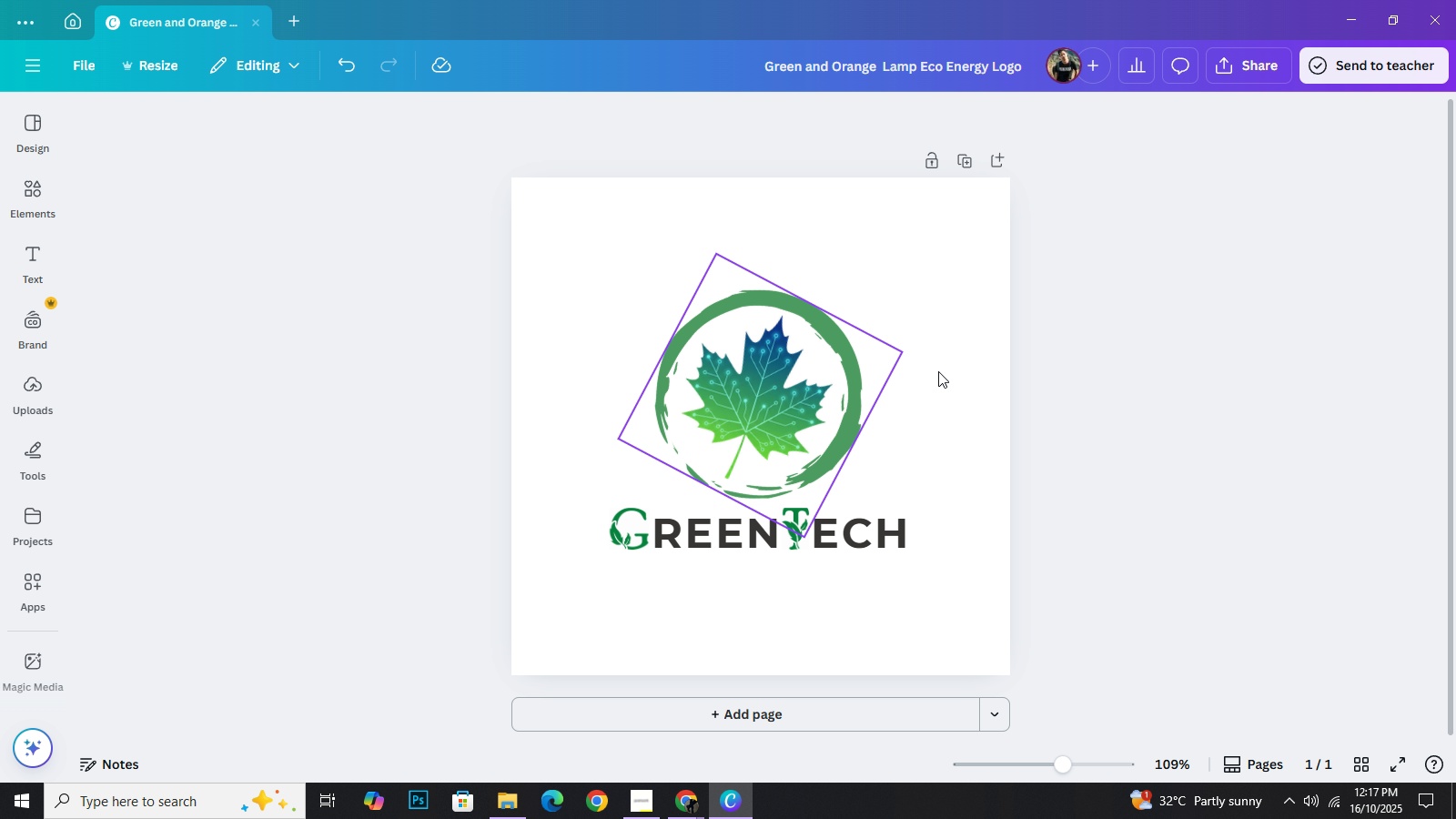 
wait(7.01)
 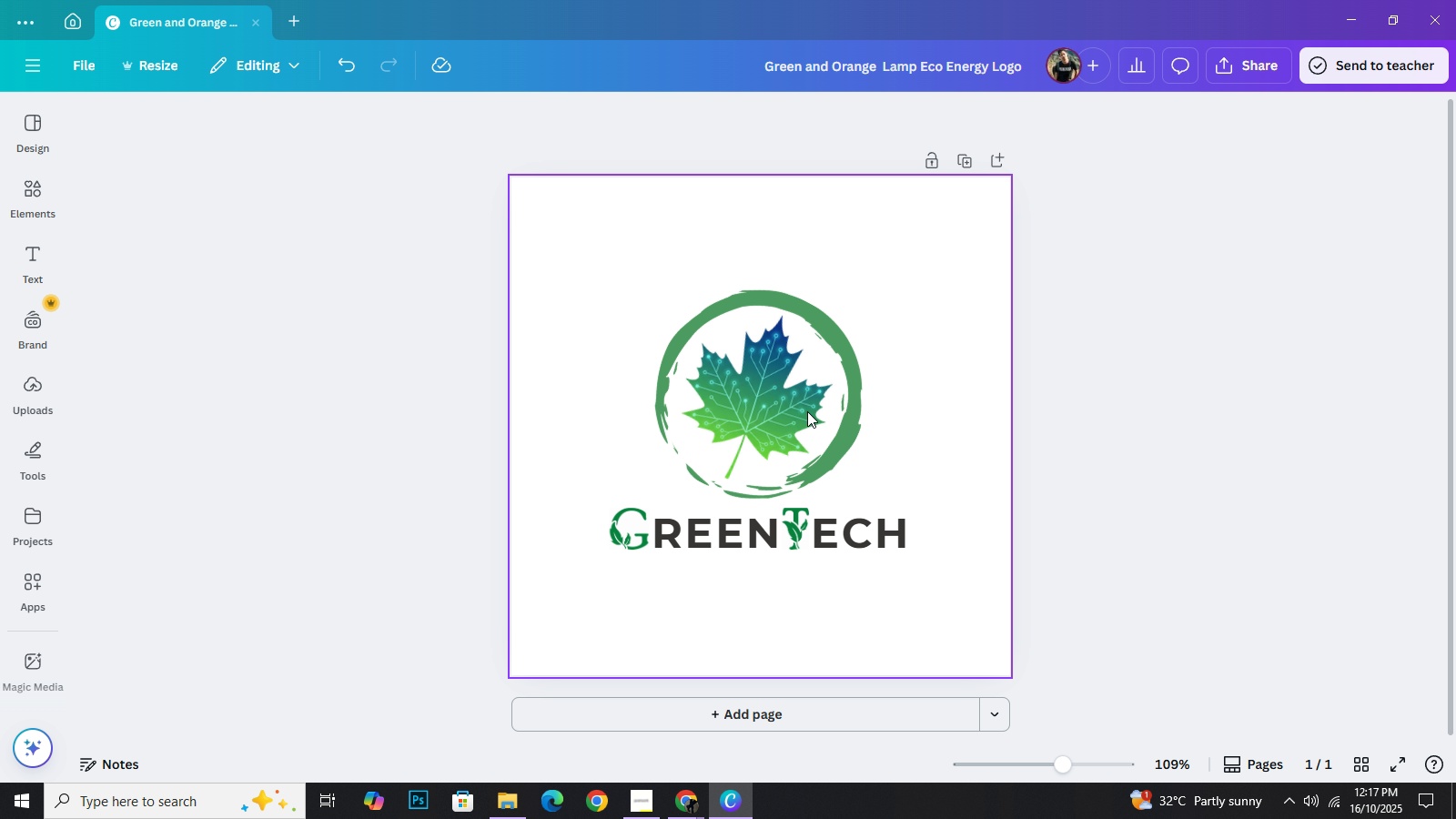 
scroll: coordinate [1088, 333], scroll_direction: down, amount: 2.0
 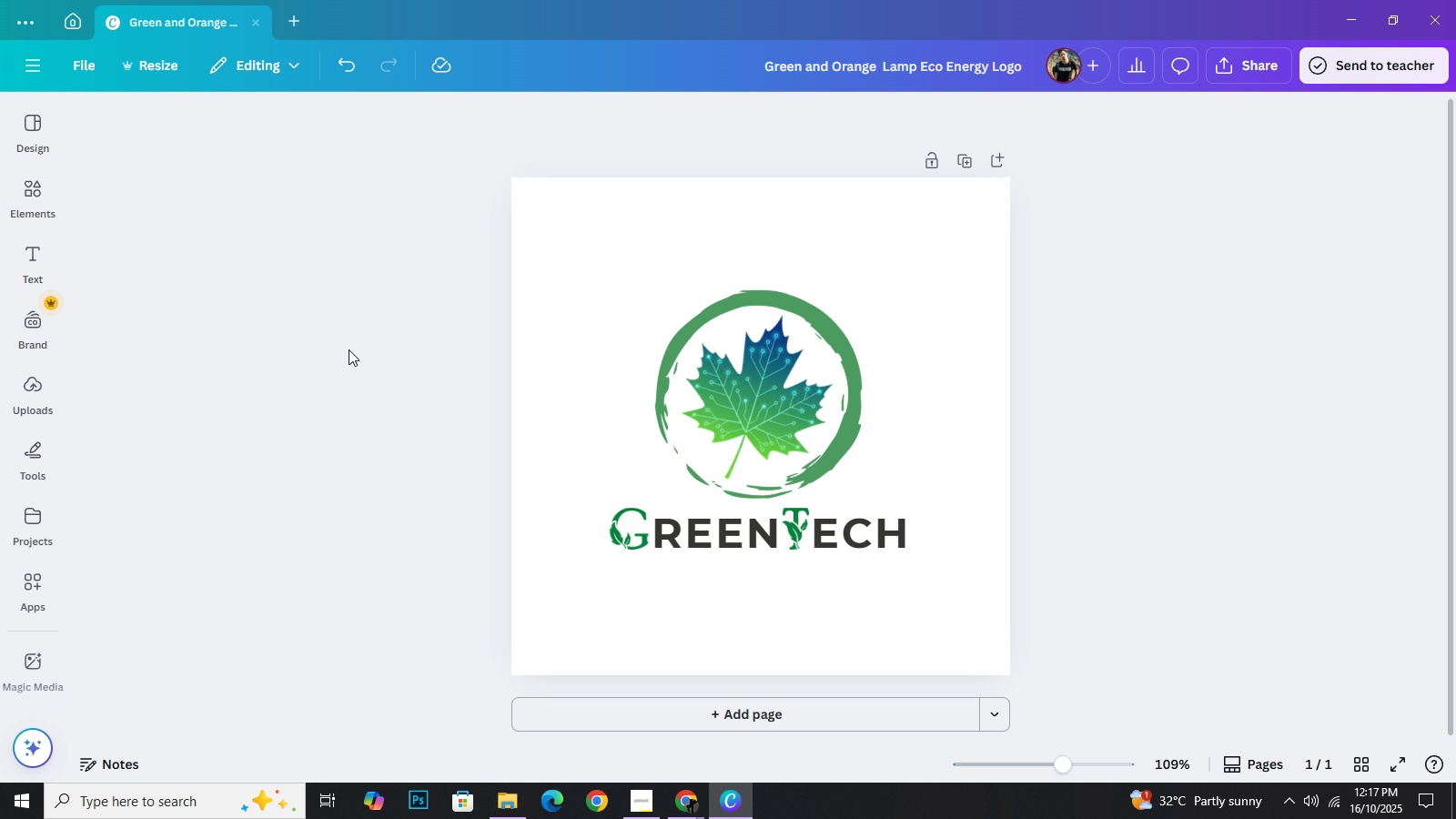 
left_click([349, 349])
 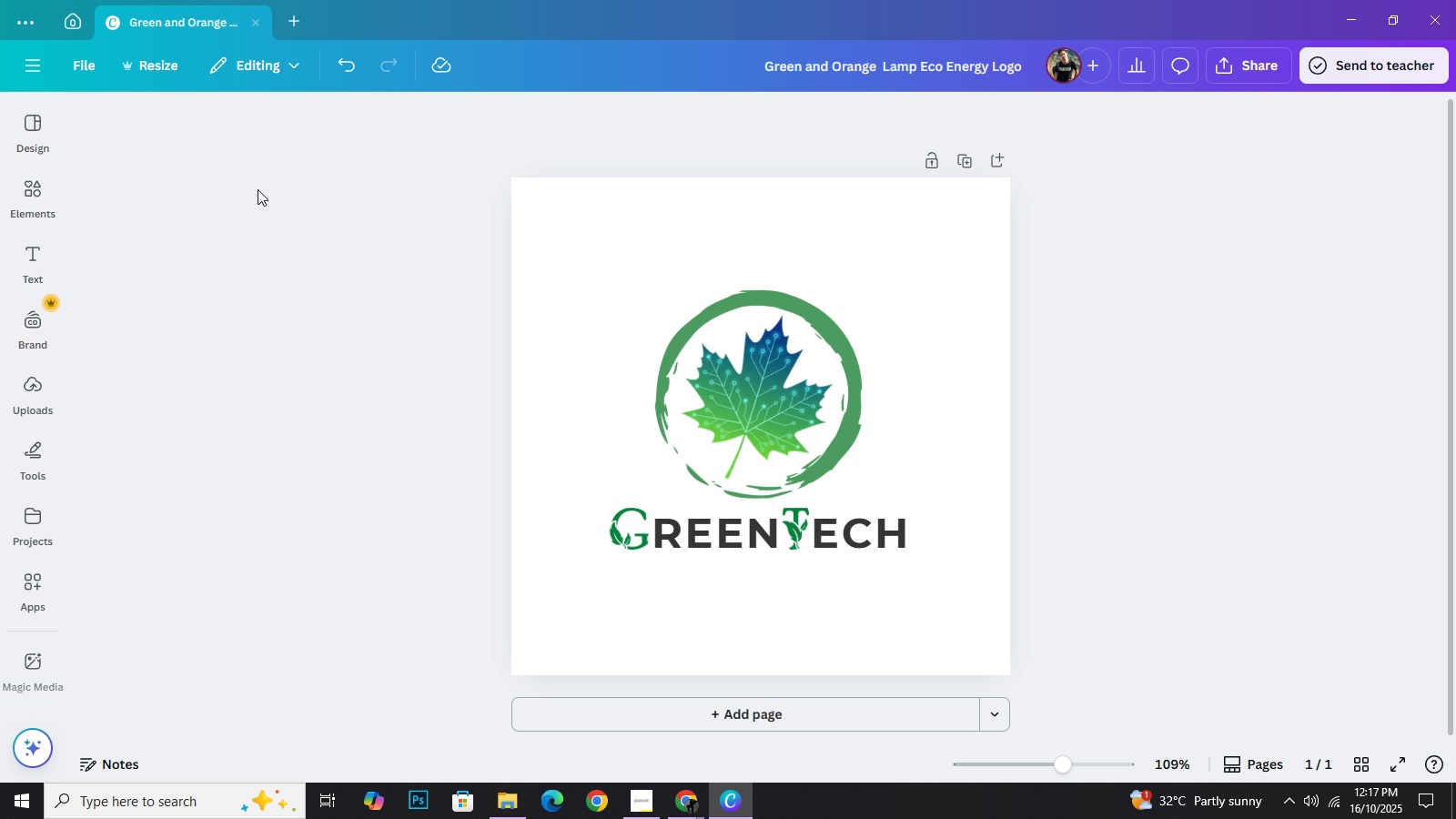 
left_click_drag(start_coordinate=[258, 189], to_coordinate=[724, 369])
 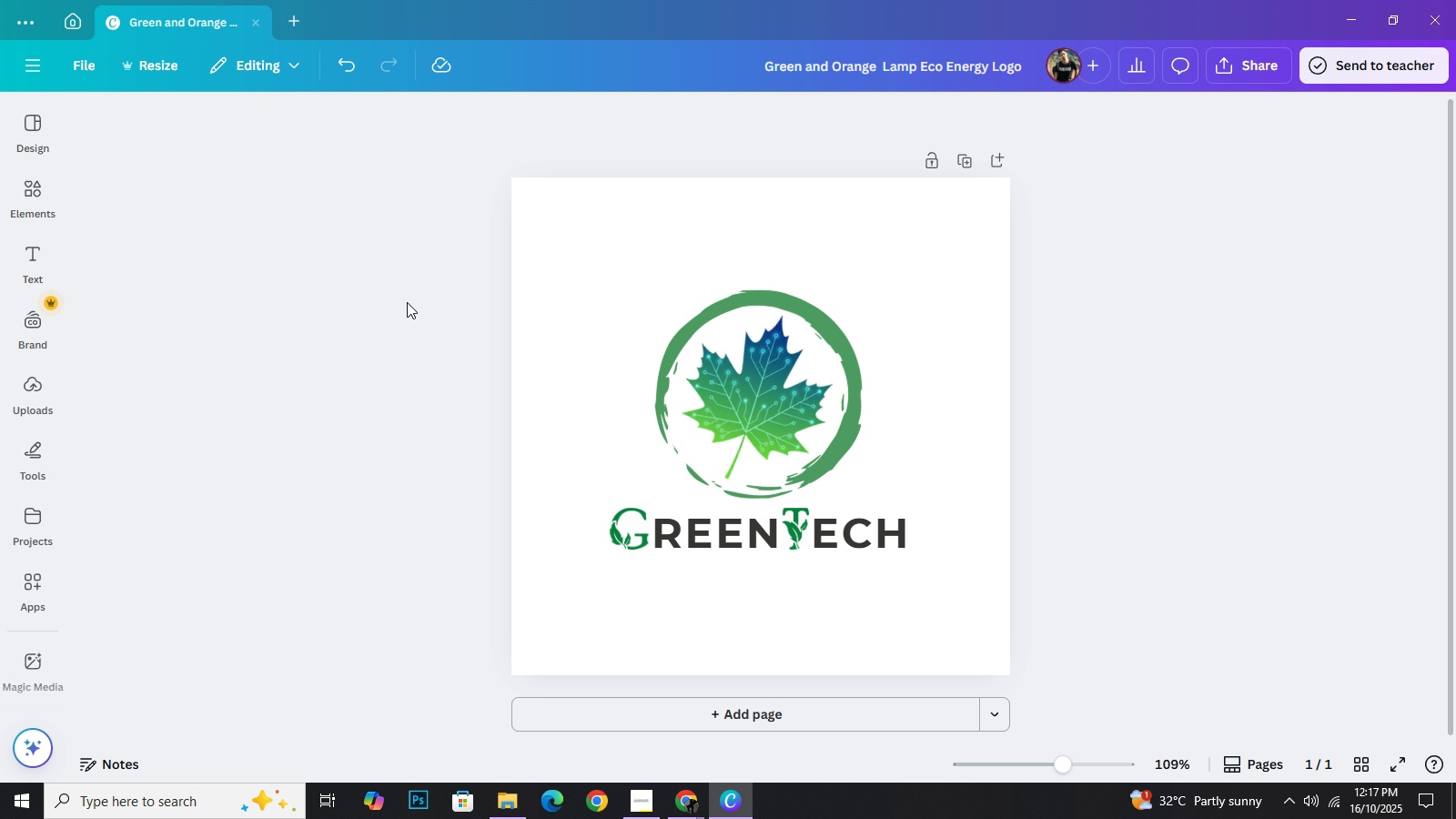 
left_click([407, 302])
 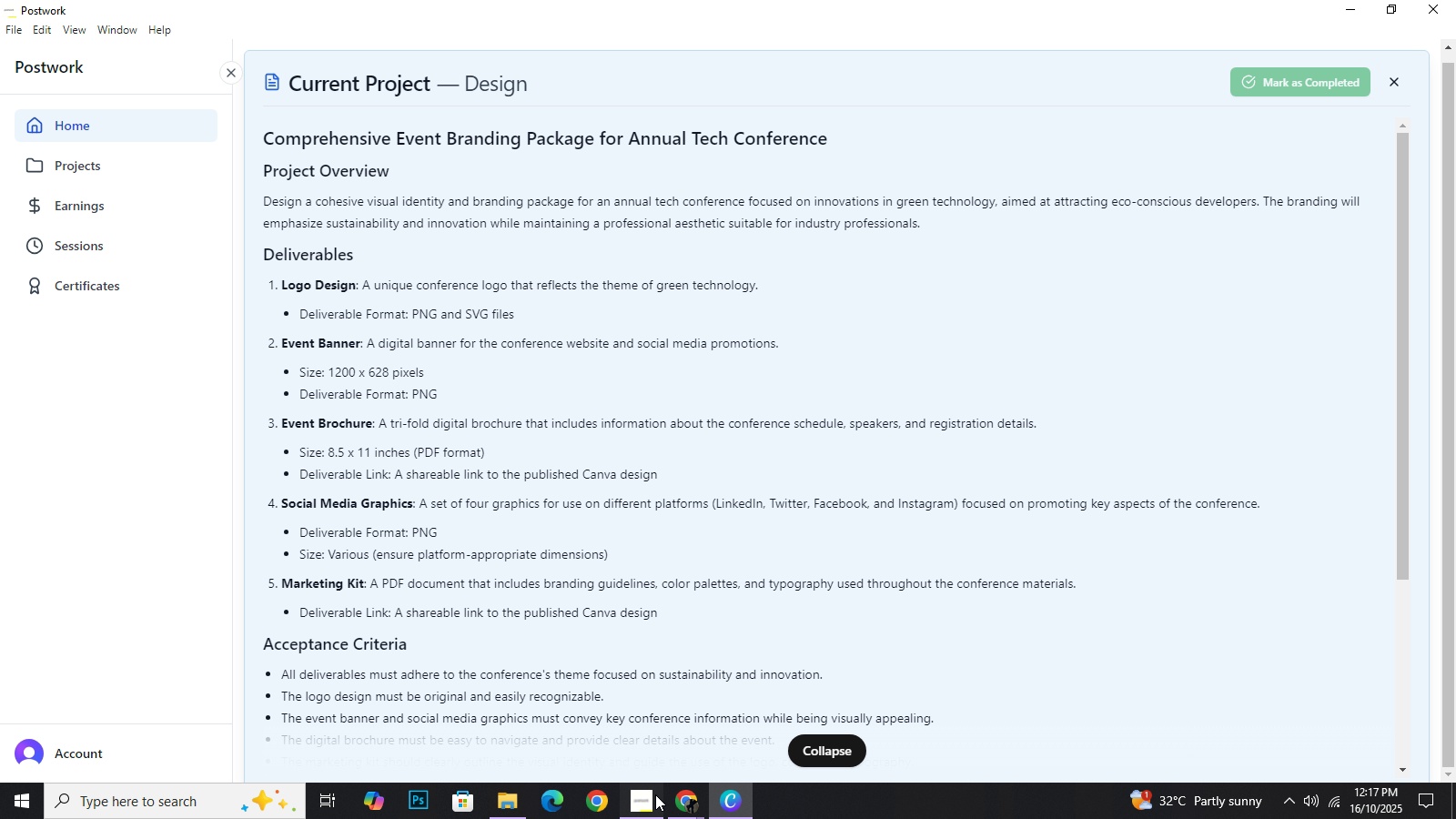 
left_click([655, 794])